 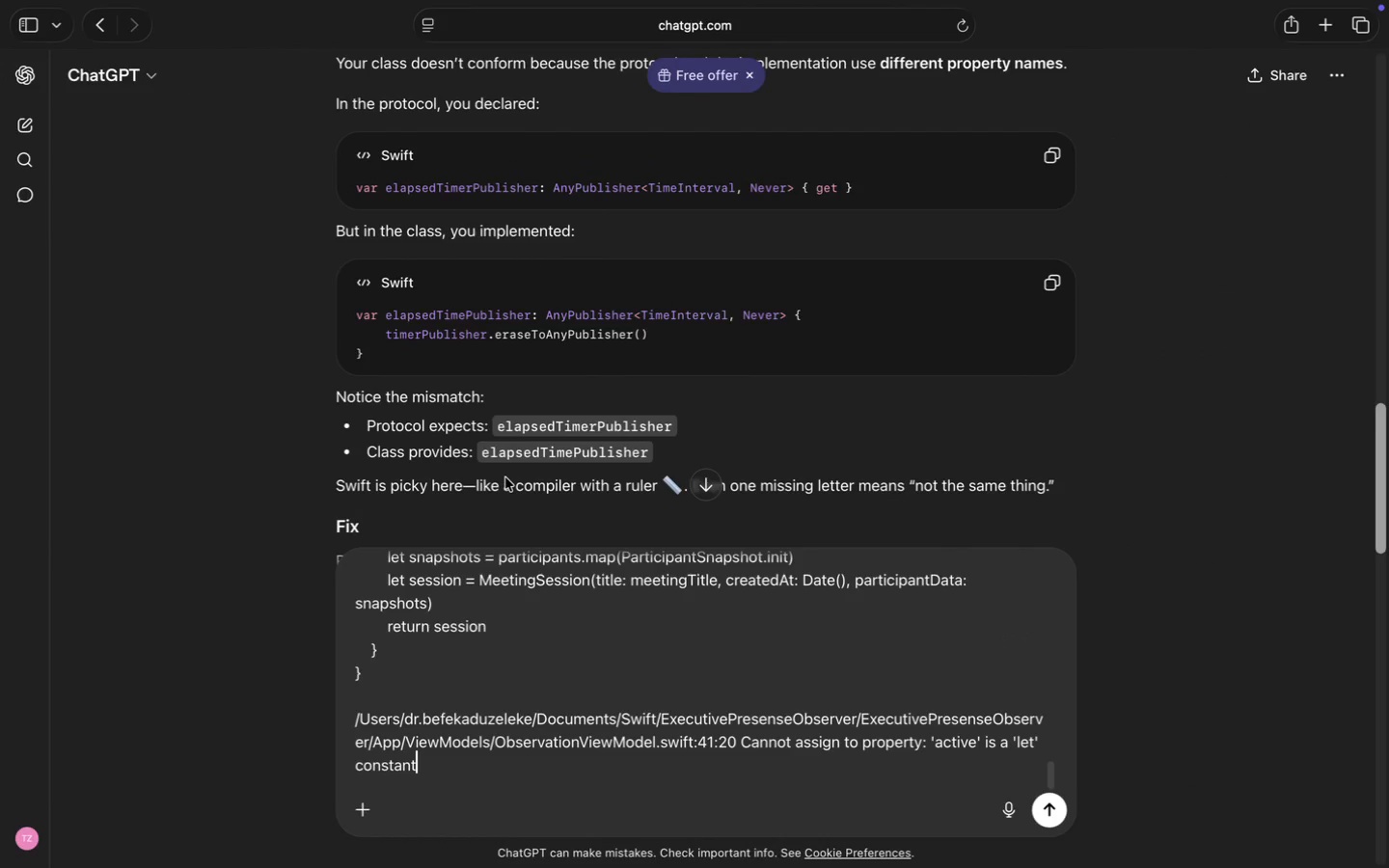 
key(Shift+Enter)
 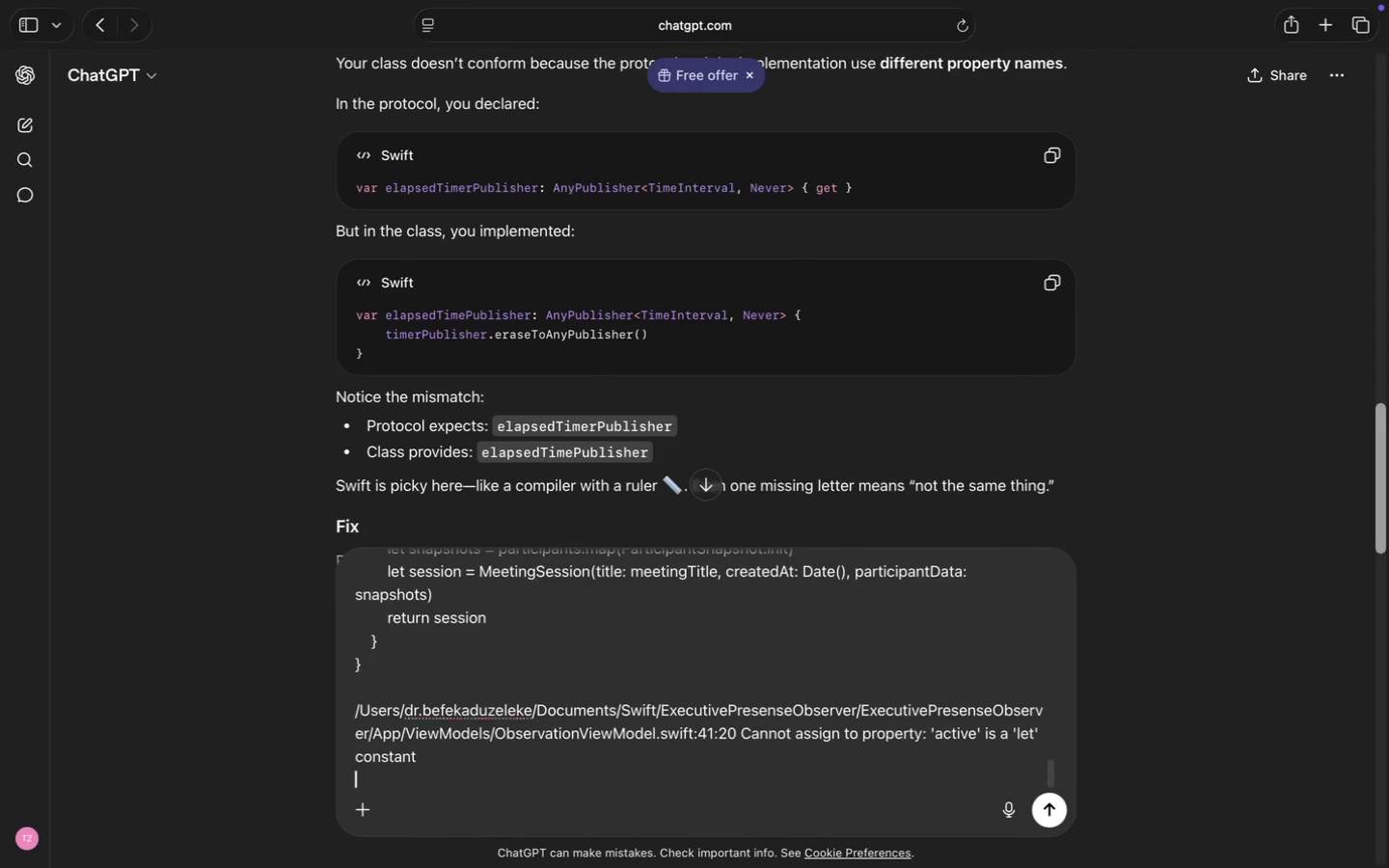 
key(Shift+Enter)
 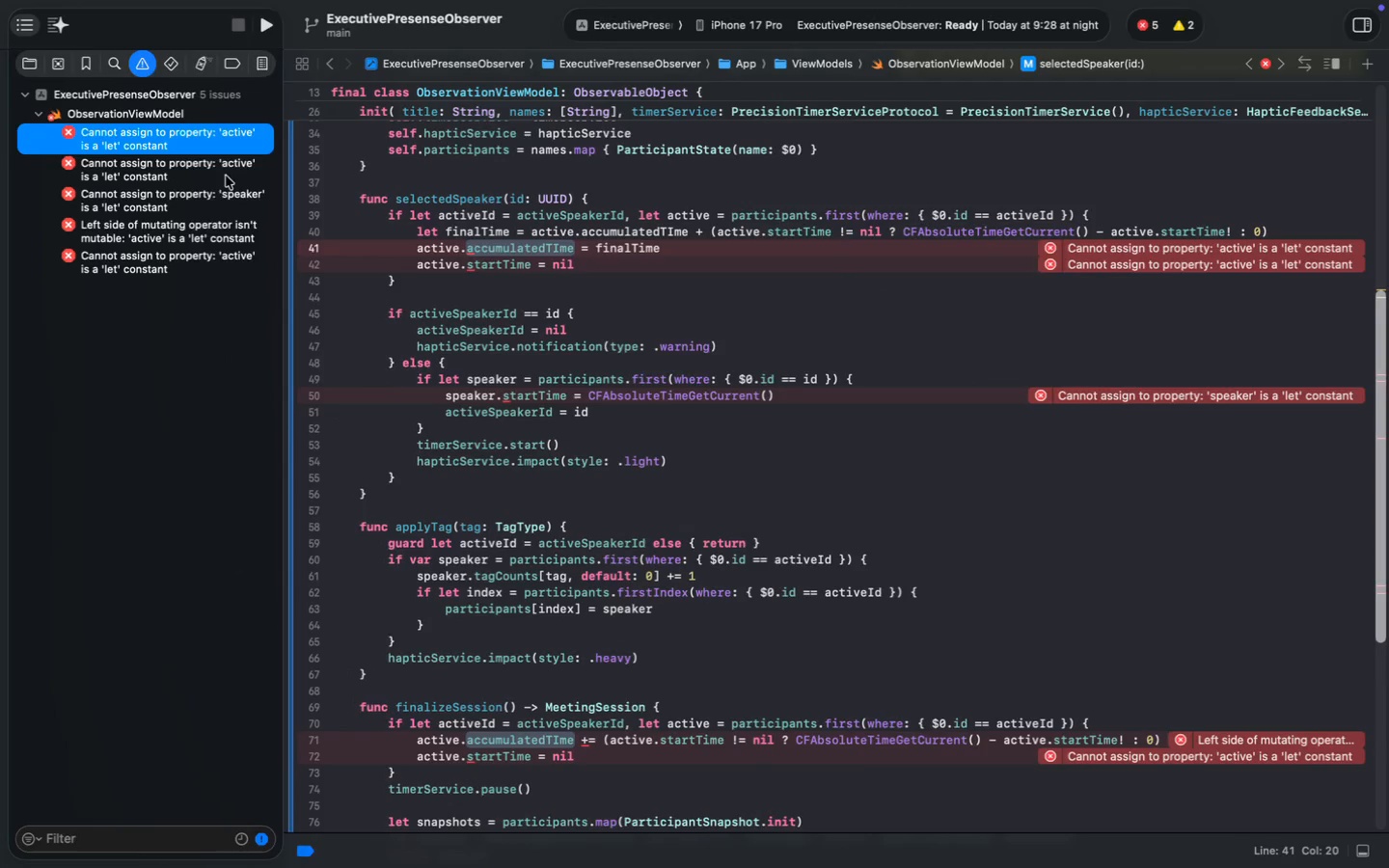 
right_click([173, 161])
 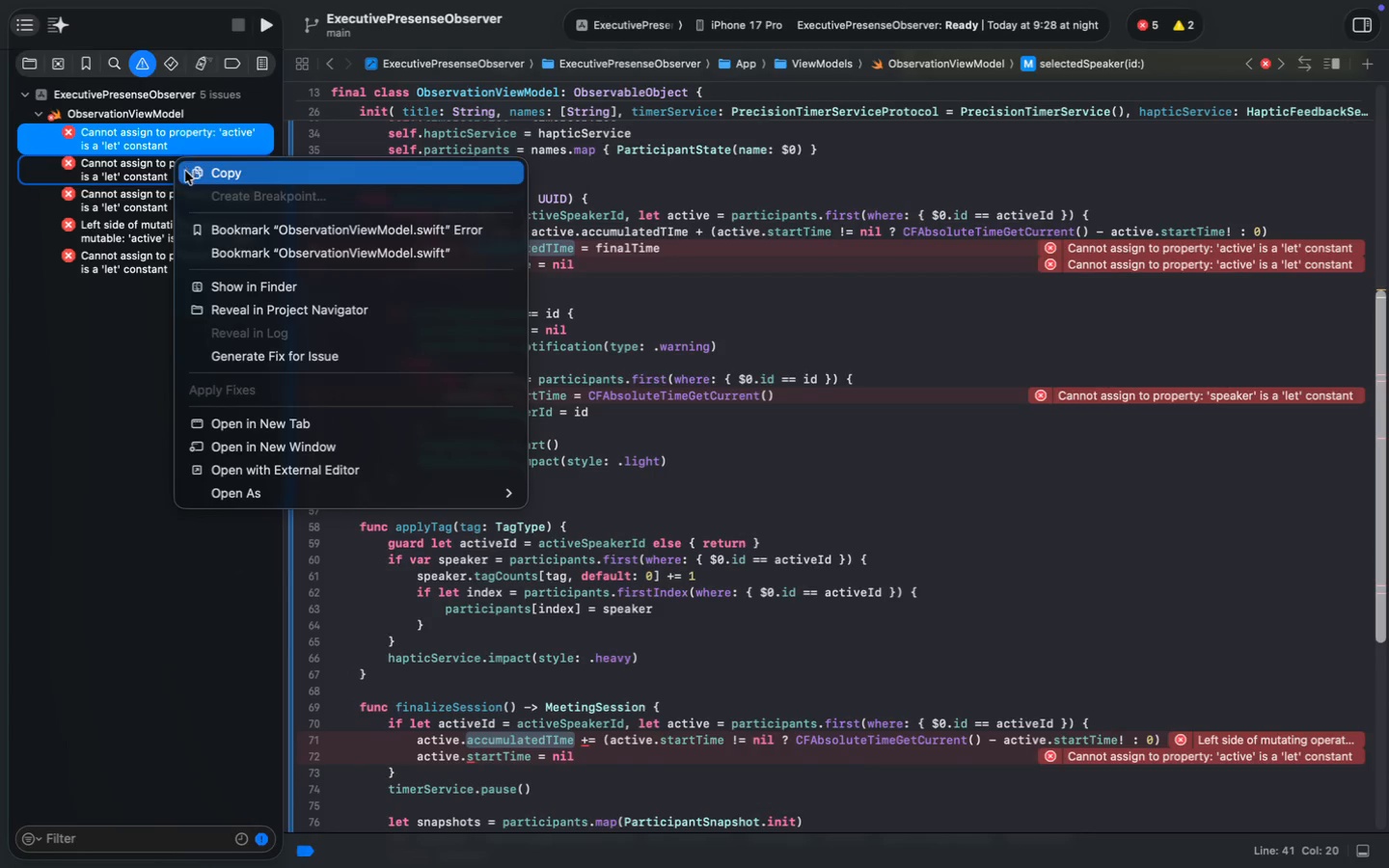 
left_click([162, 177])
 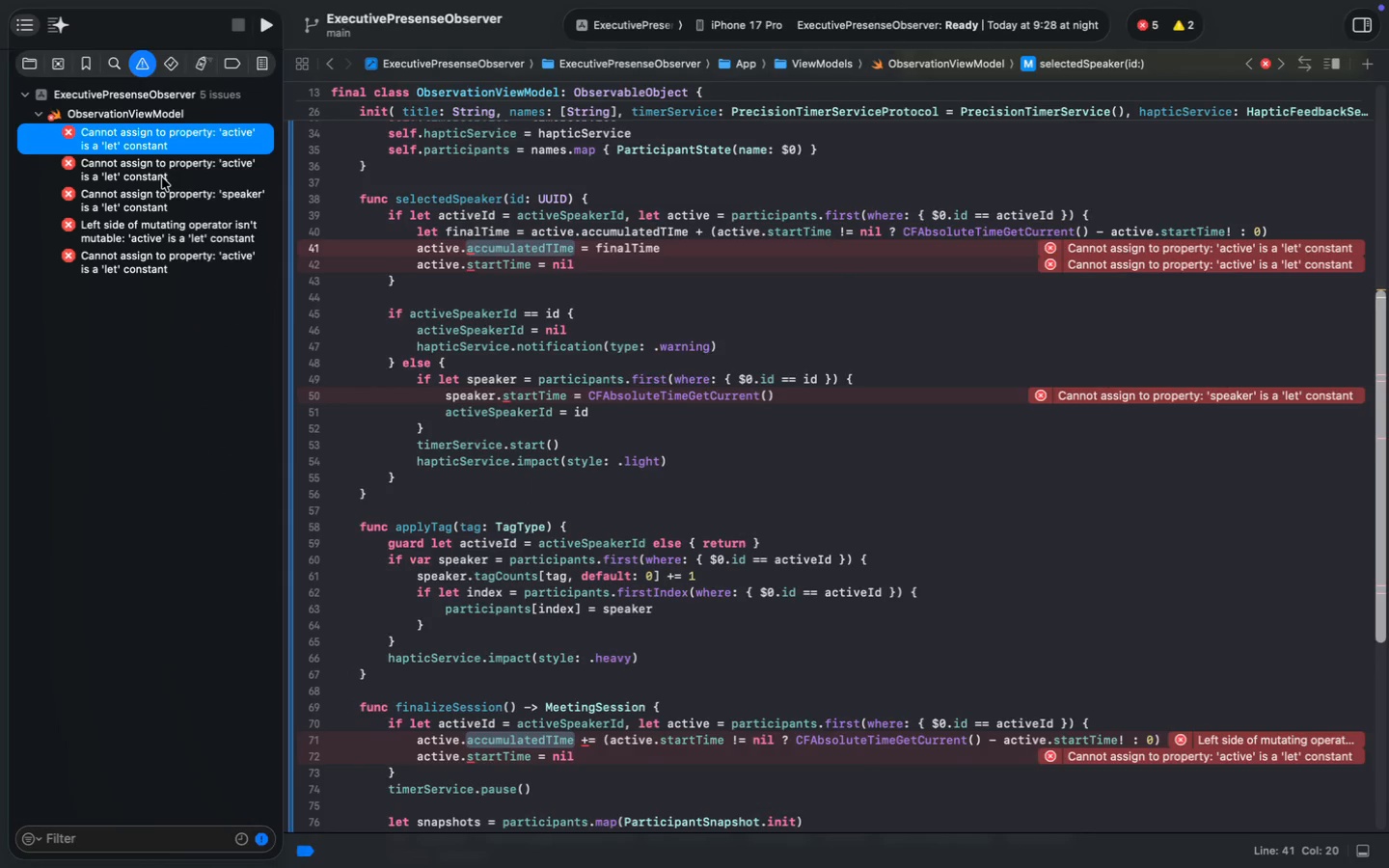 
left_click([162, 177])
 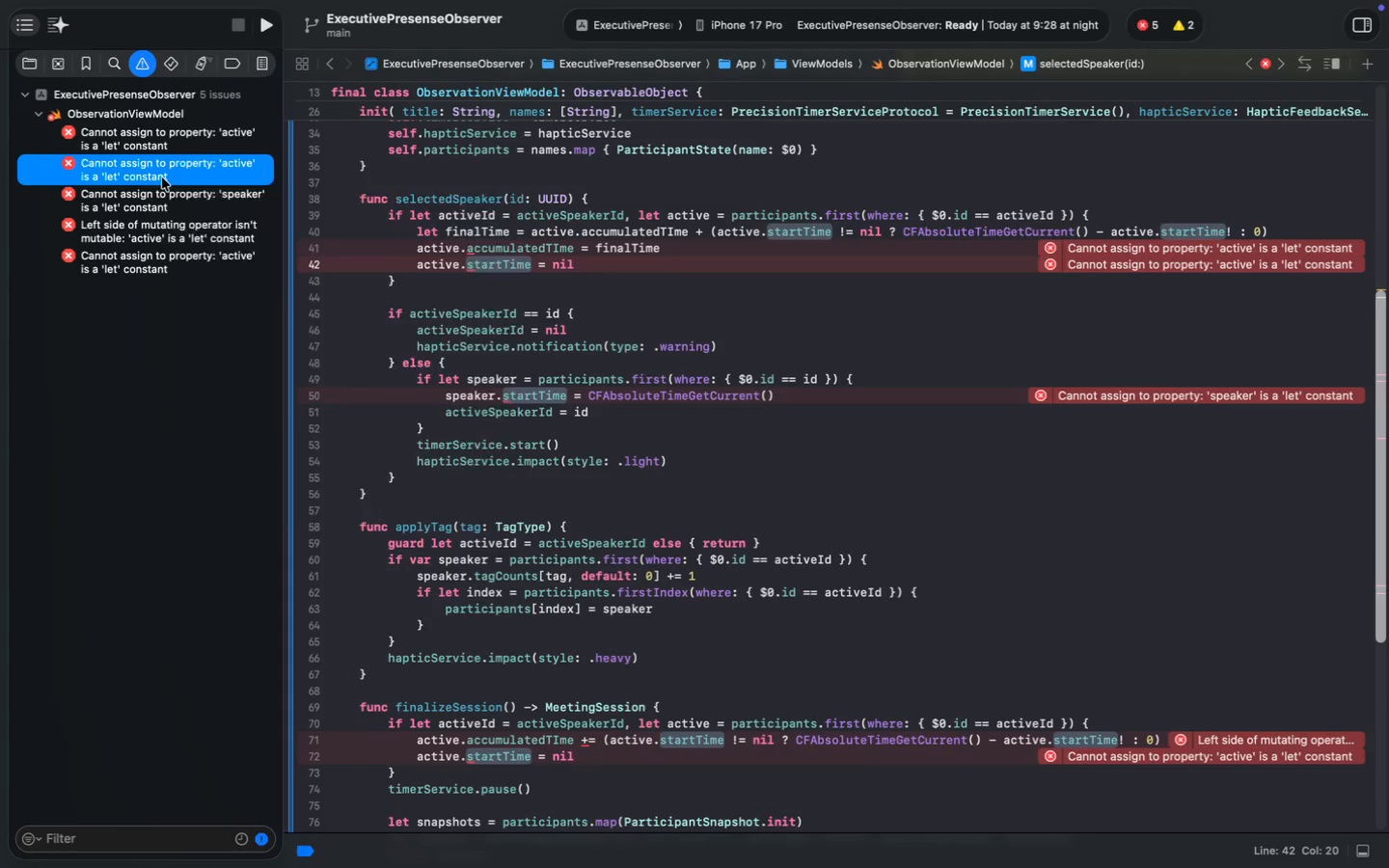 
right_click([162, 177])
 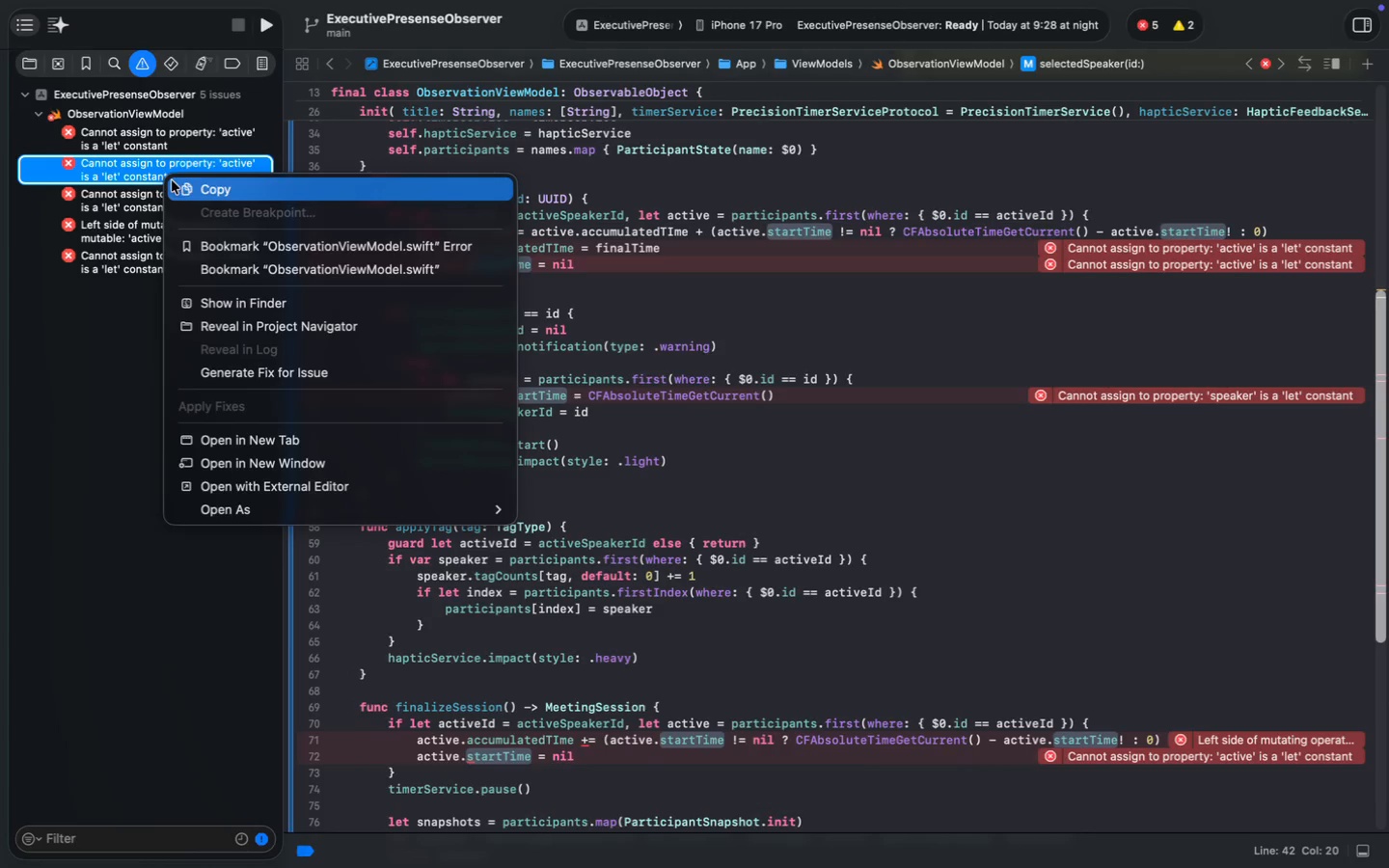 
left_click([178, 184])
 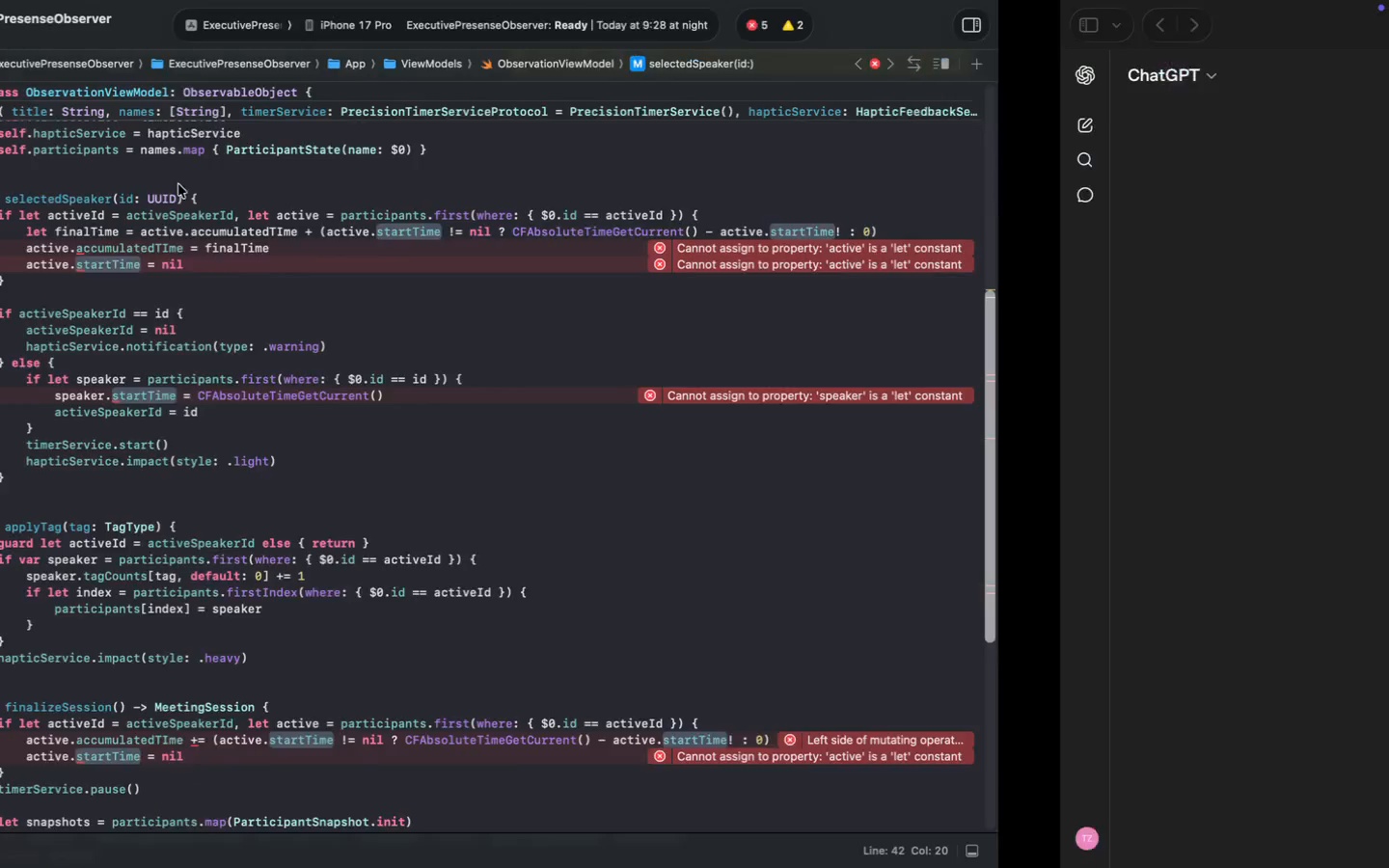 
key(Meta+V)
 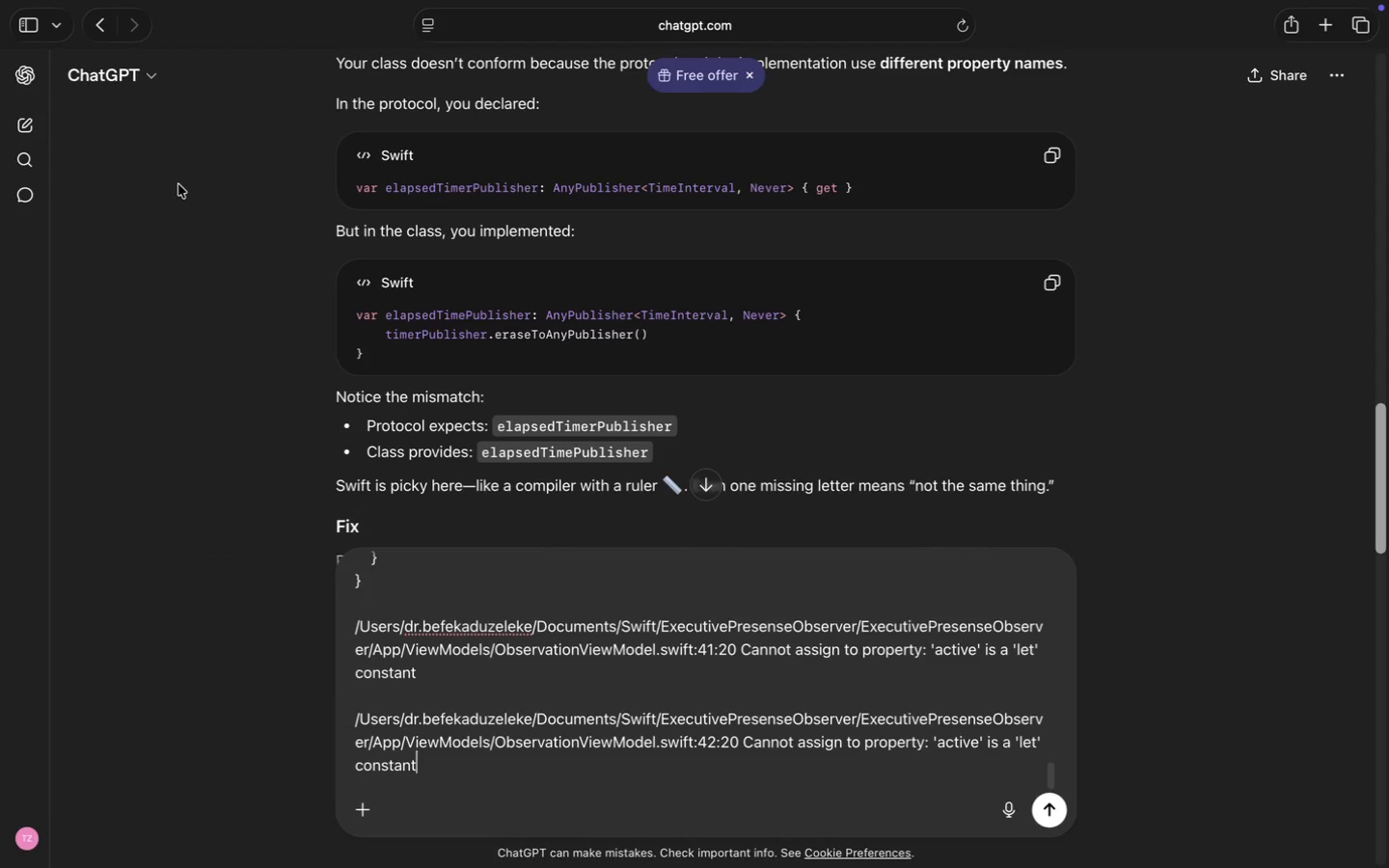 
key(Shift+Enter)
 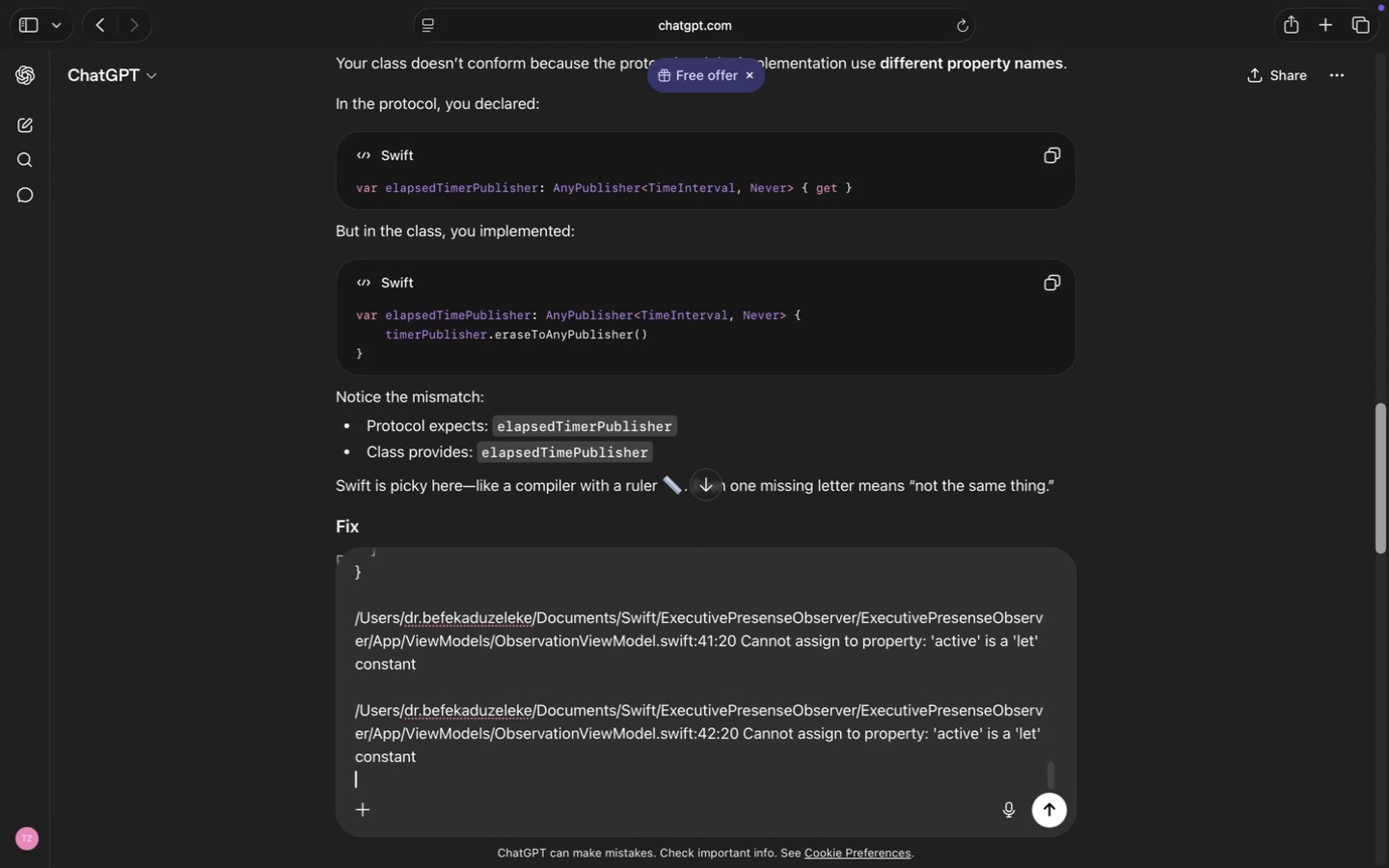 
key(Shift+Enter)
 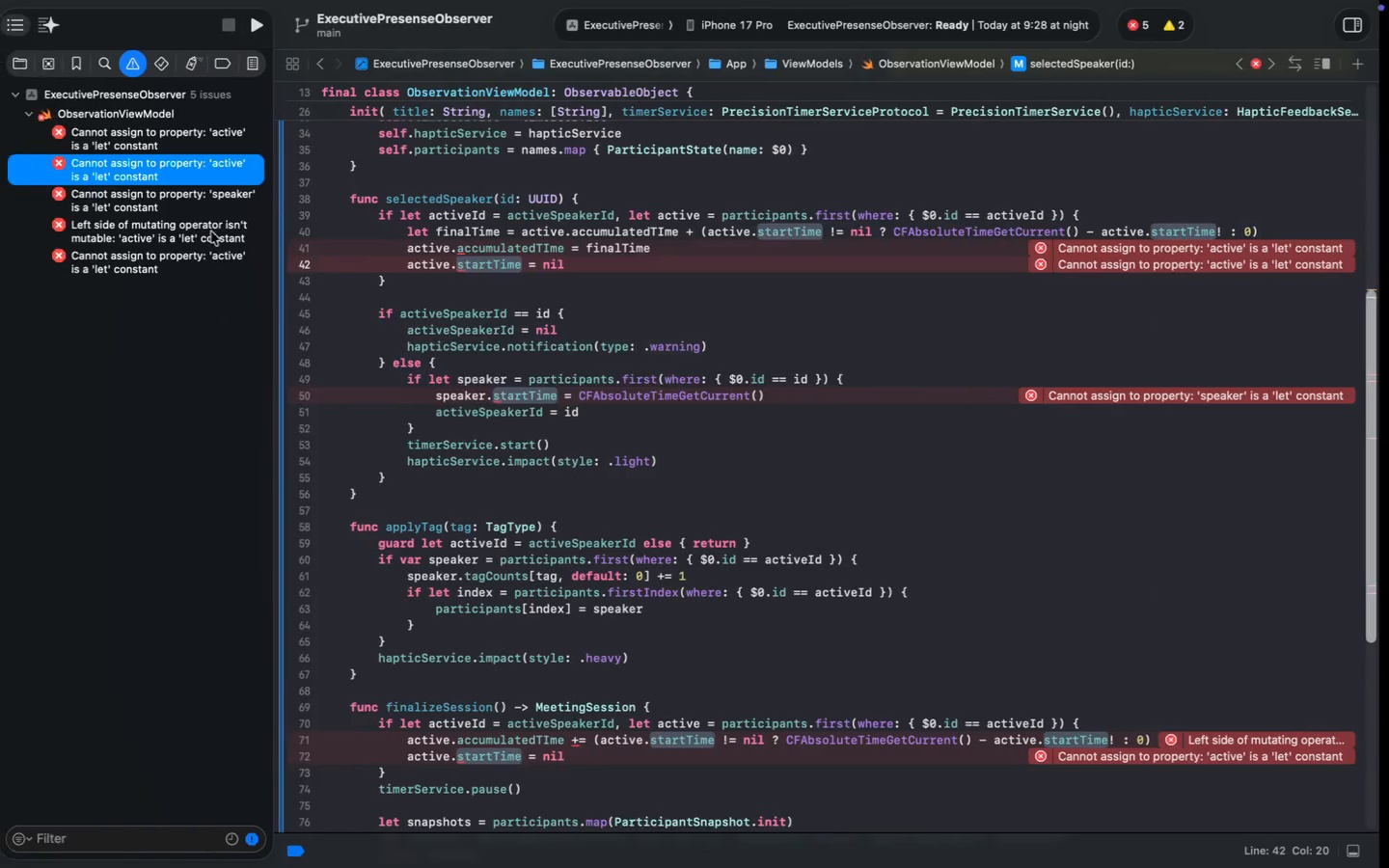 
left_click([168, 203])
 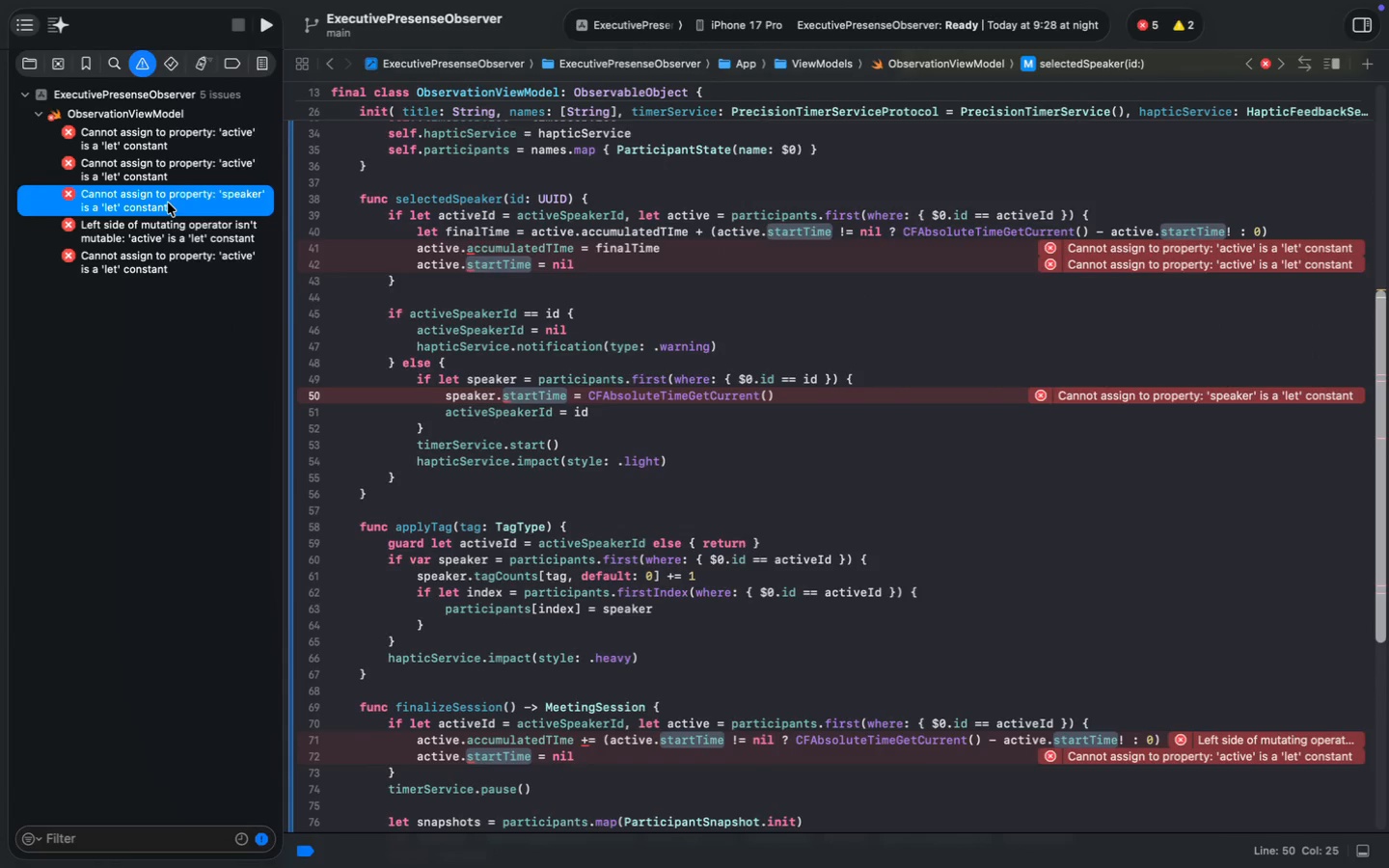 
right_click([168, 203])
 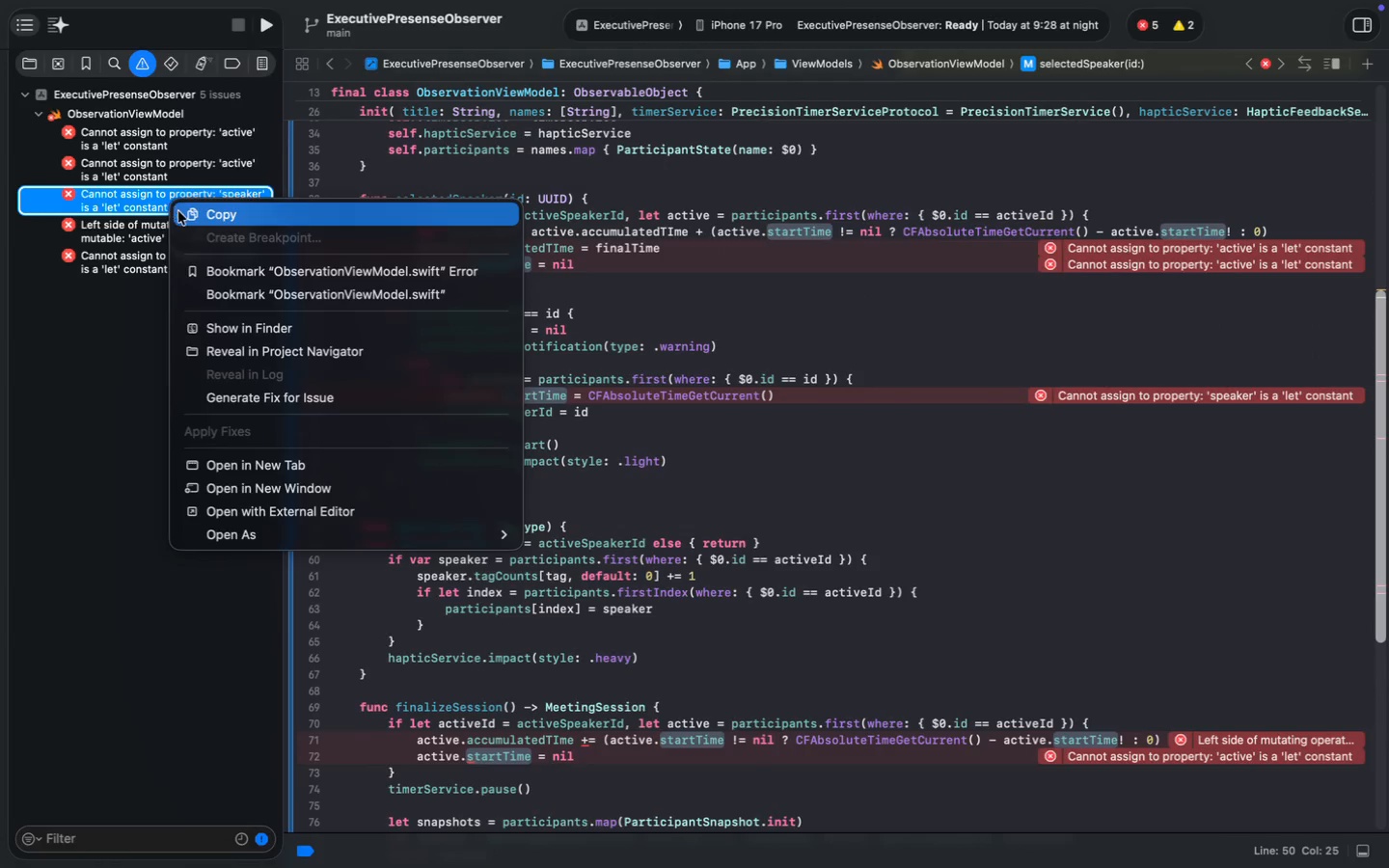 
left_click([178, 211])
 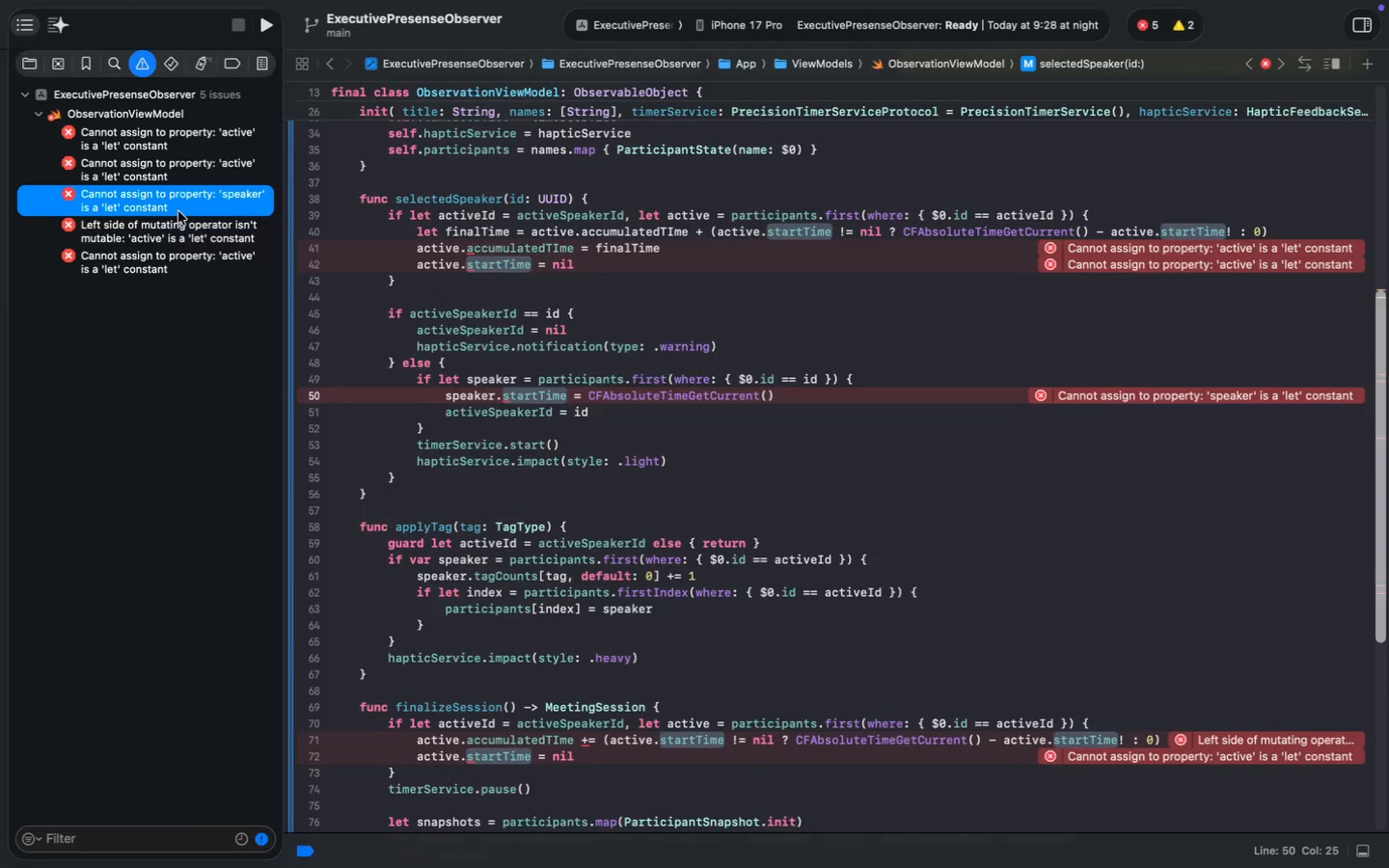 
hold_key(key=CommandLeft, duration=0.63)
 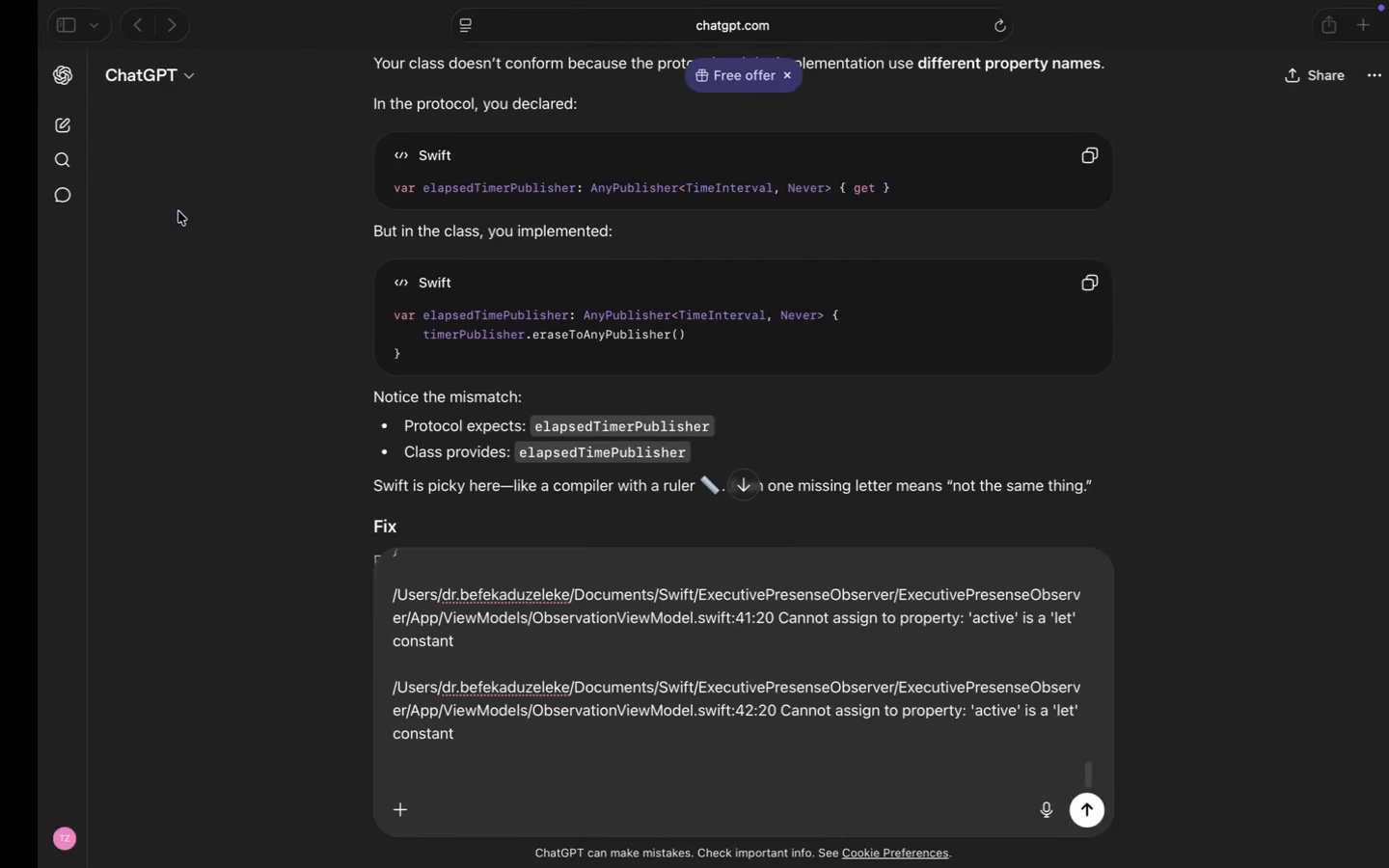 
key(Meta+V)
 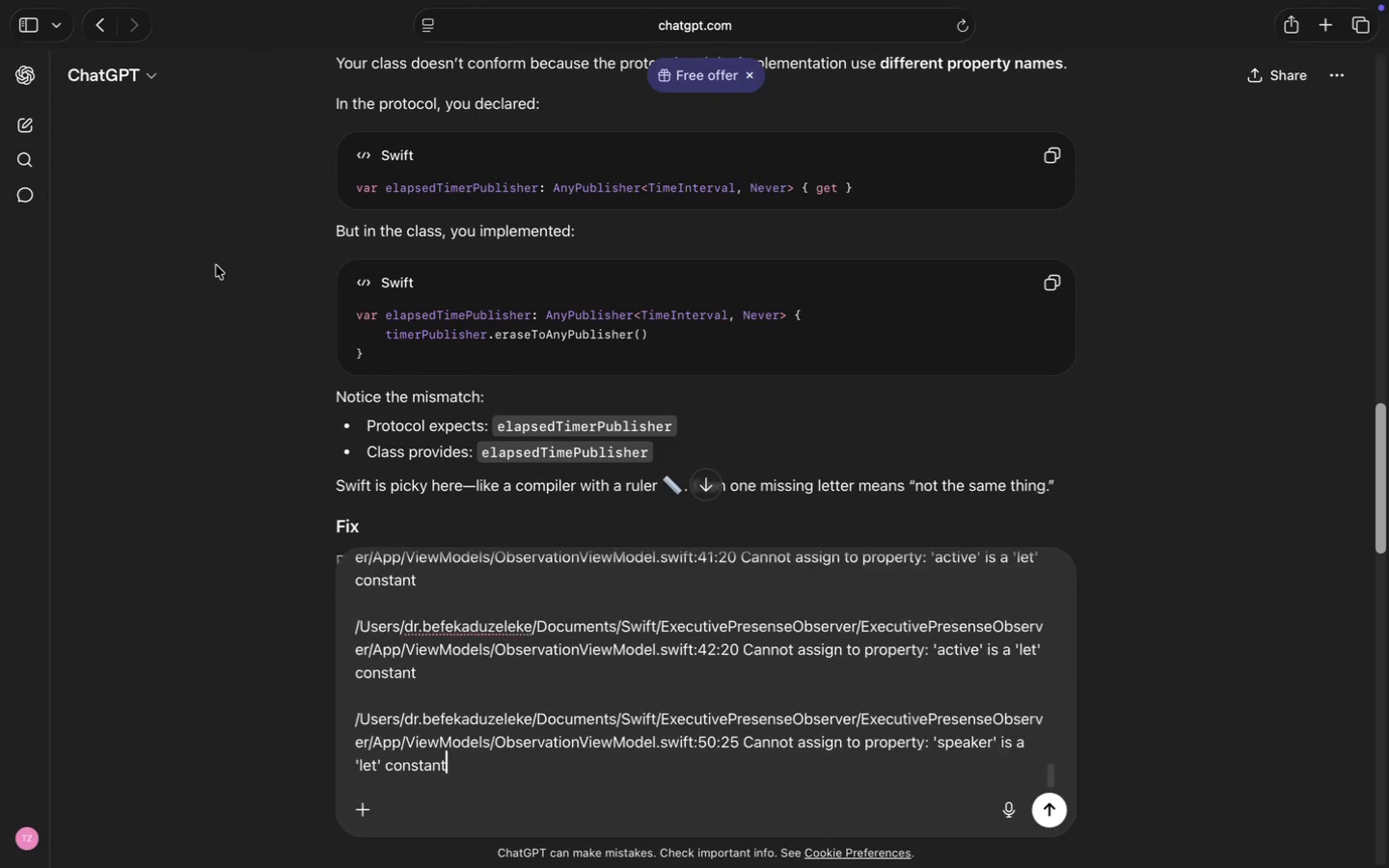 
key(Meta+V)
 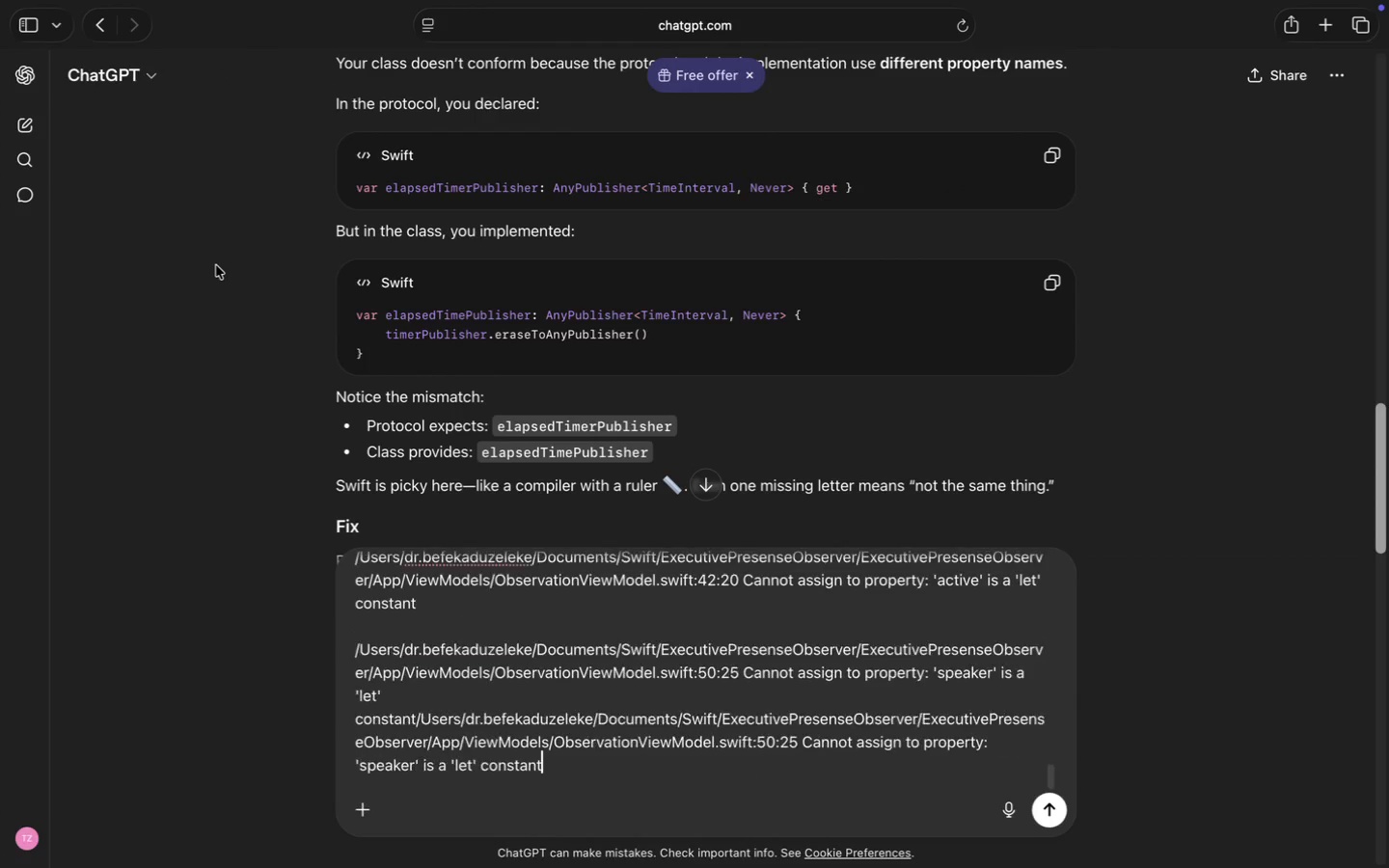 
key(Meta+Z)